 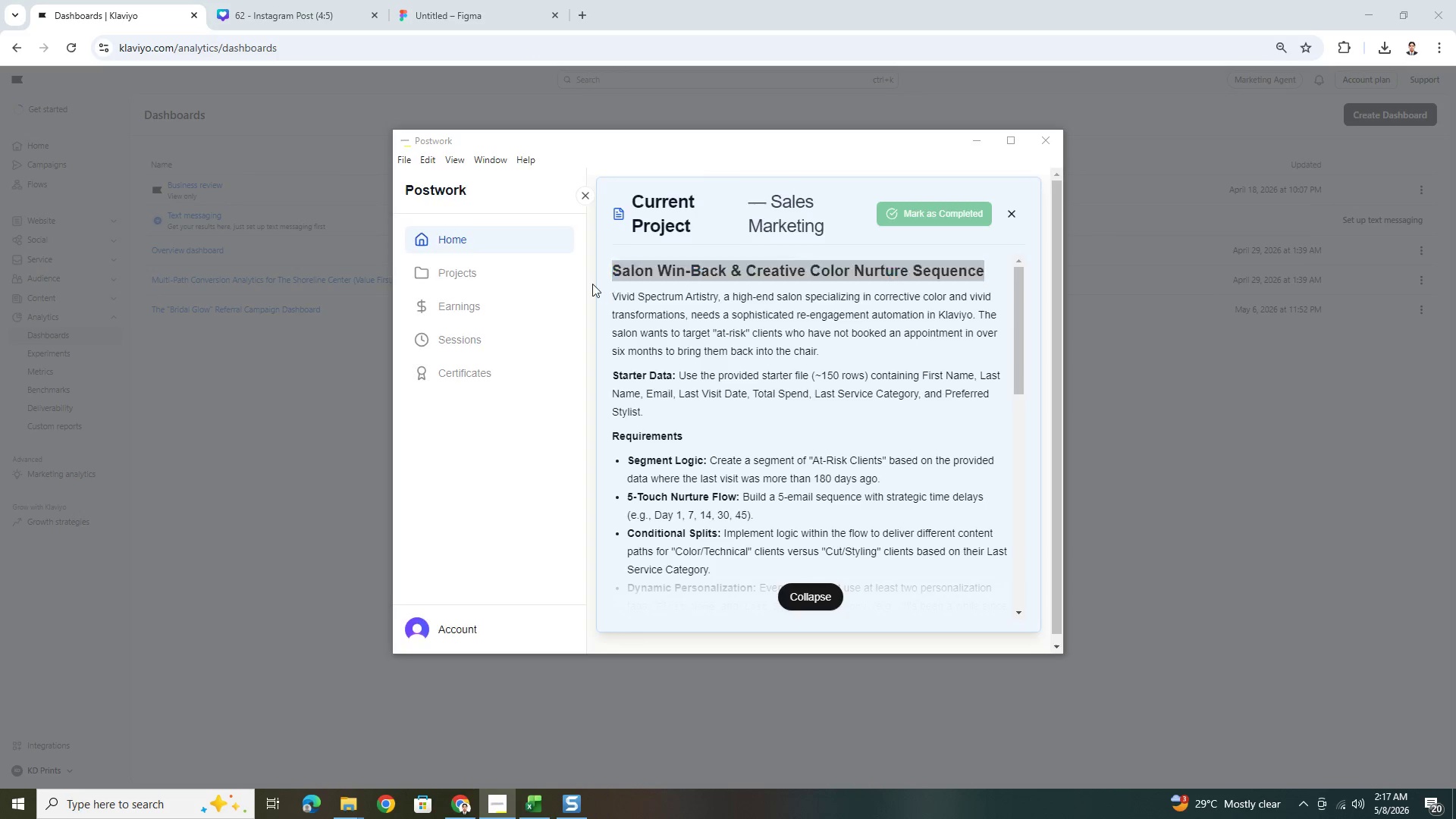 
key(Control+V)
 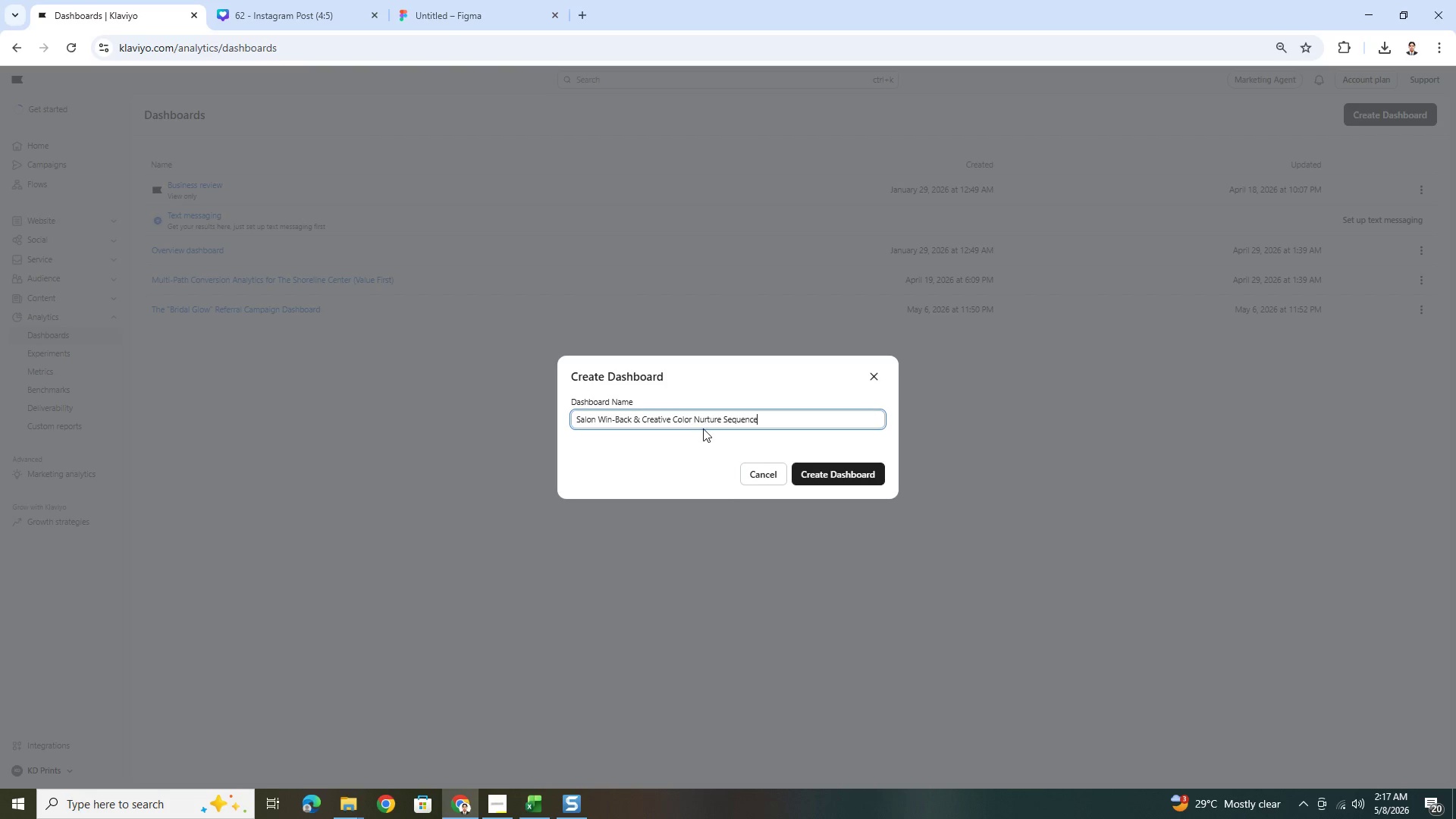 
type( Dashboard)
 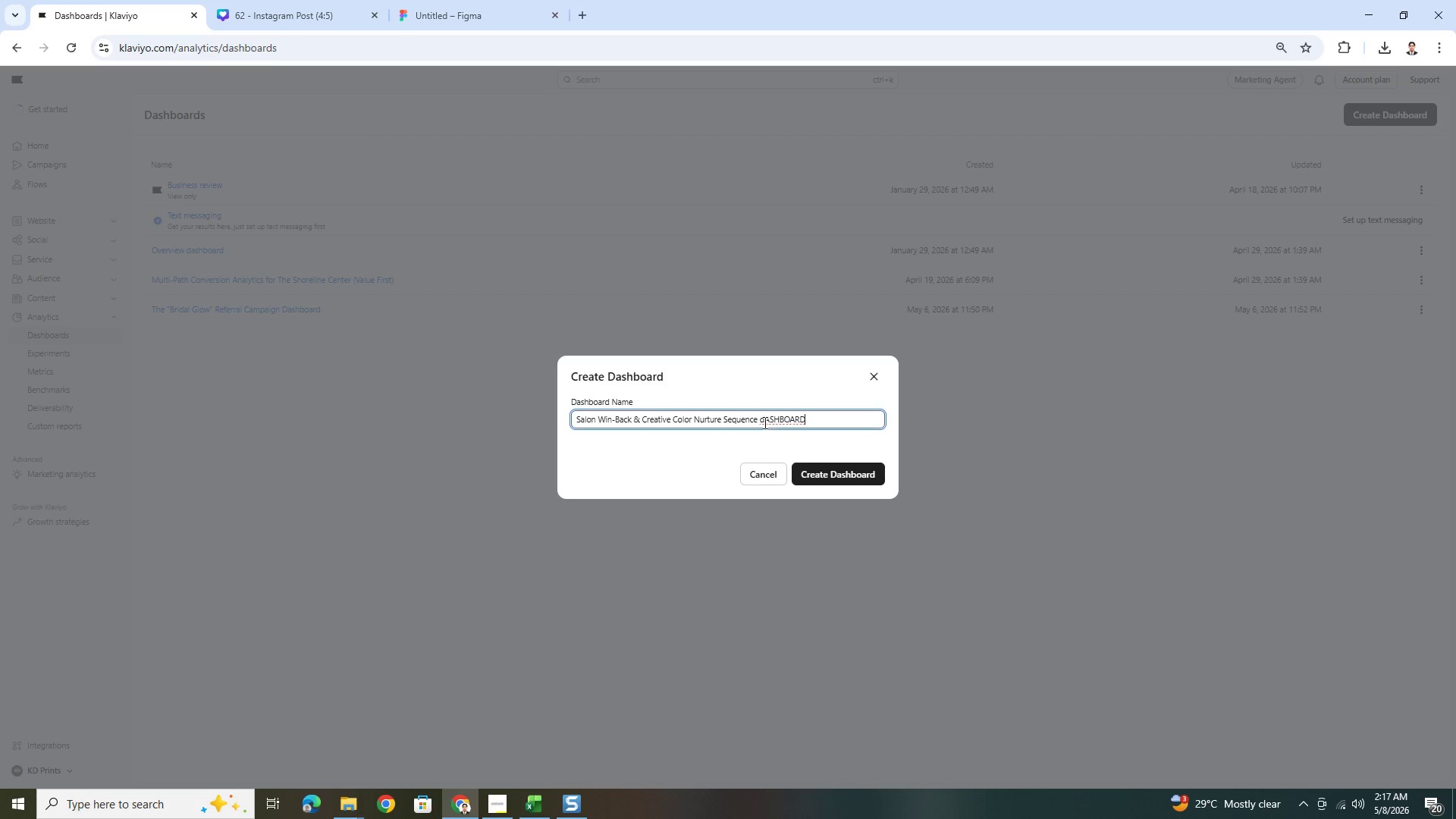 
left_click_drag(start_coordinate=[761, 420], to_coordinate=[927, 432])
 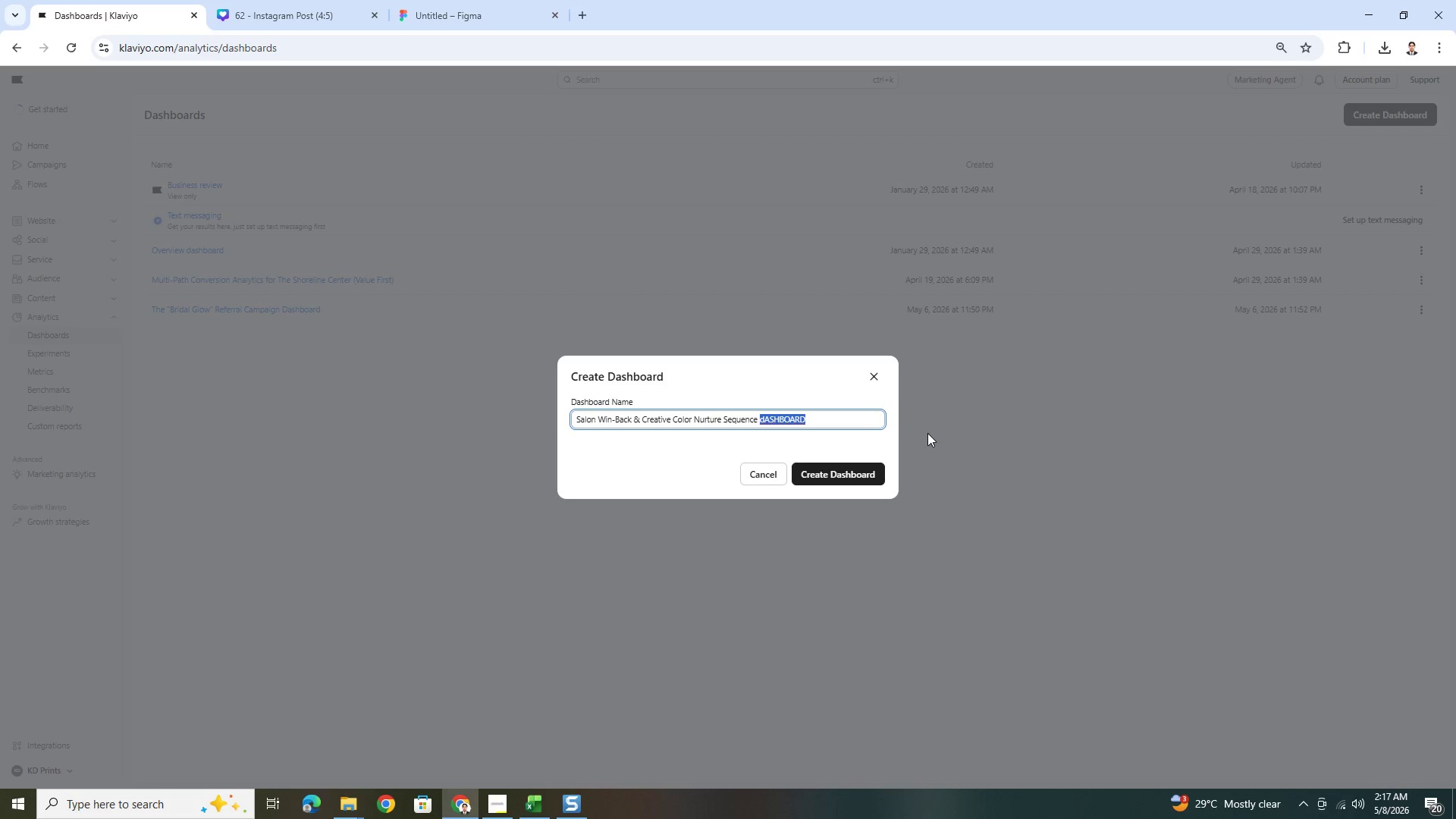 
type(Dashboard)
 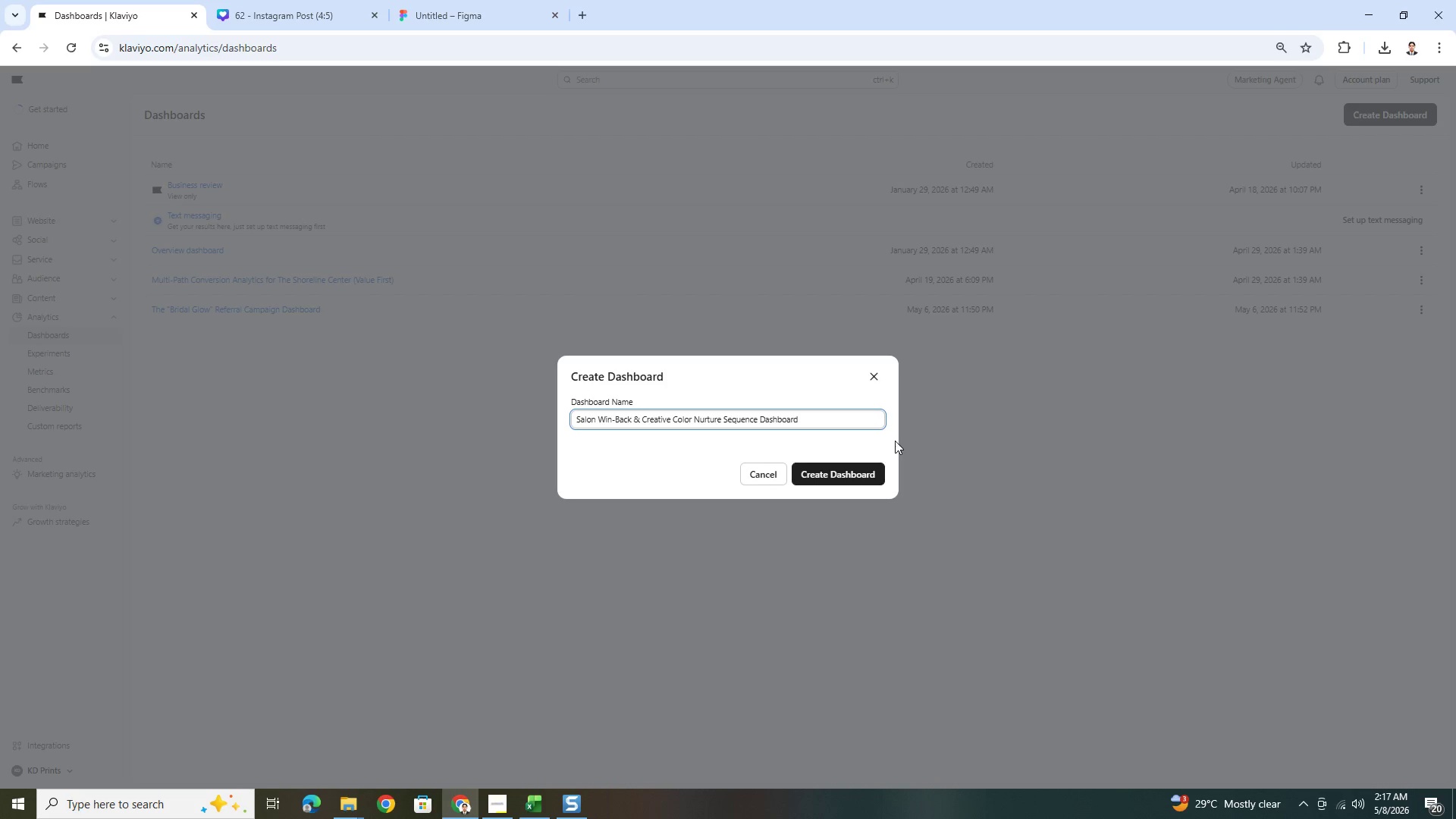 
left_click([853, 470])
 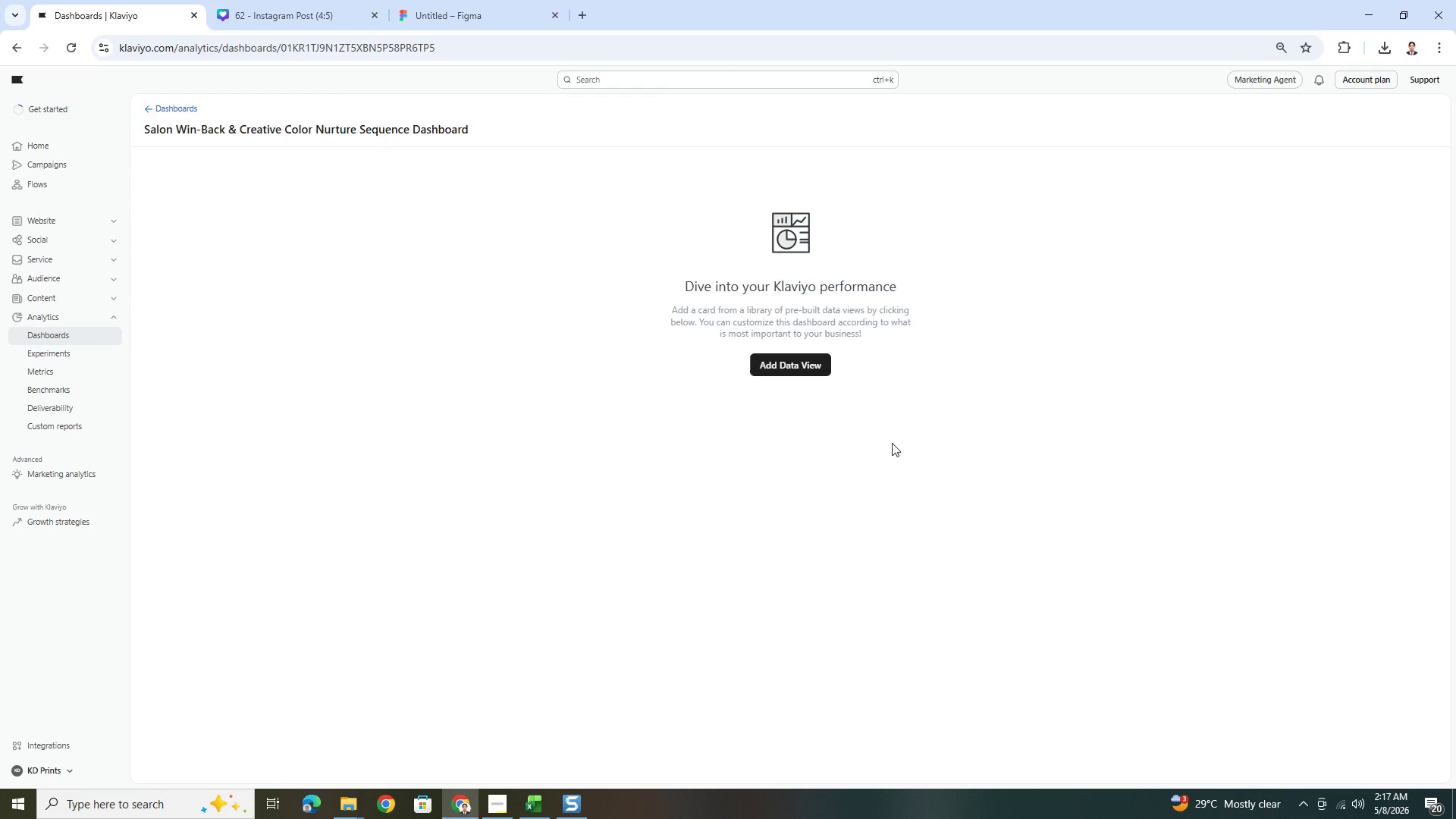 
left_click([789, 359])
 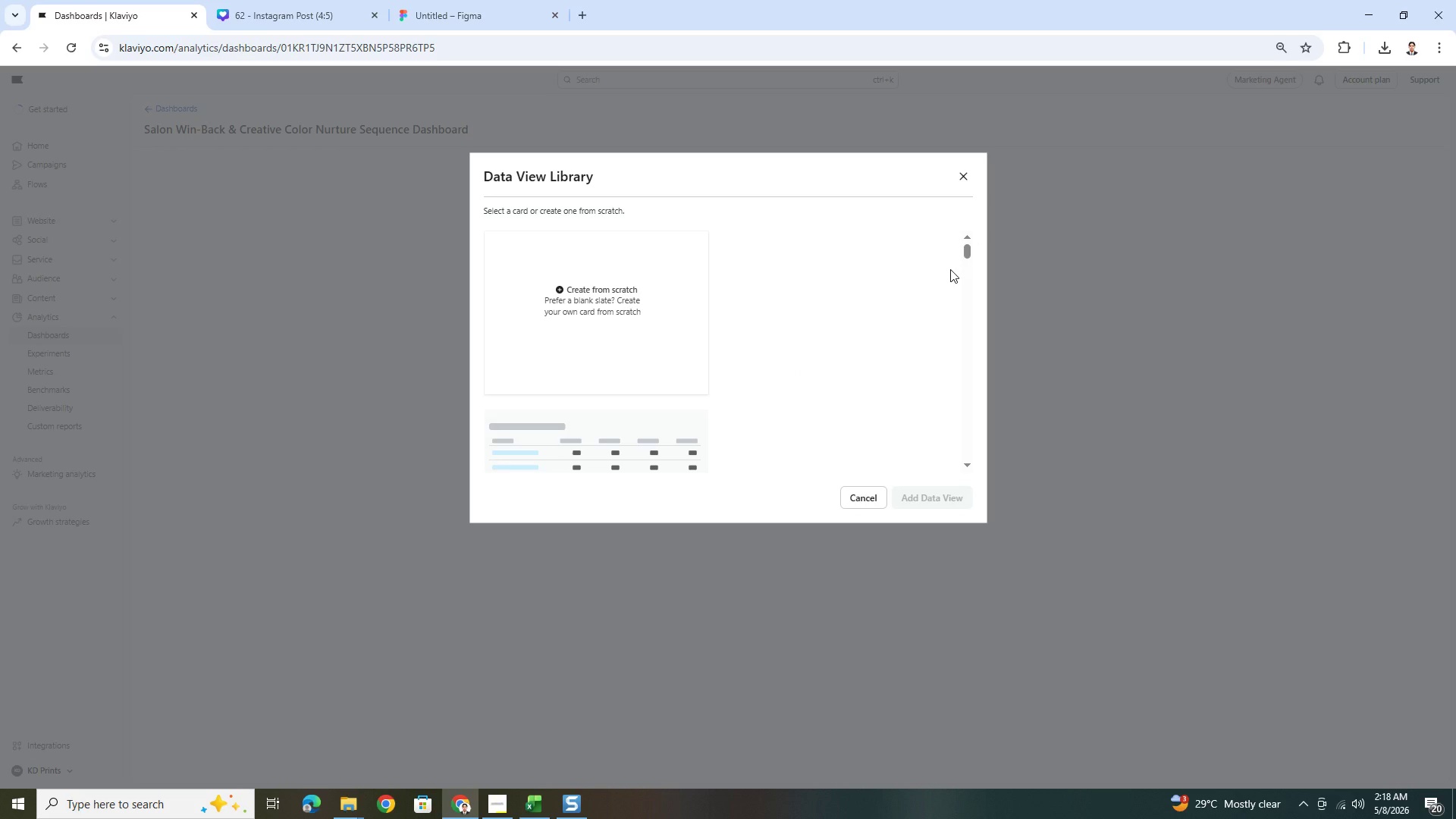 
wait(8.89)
 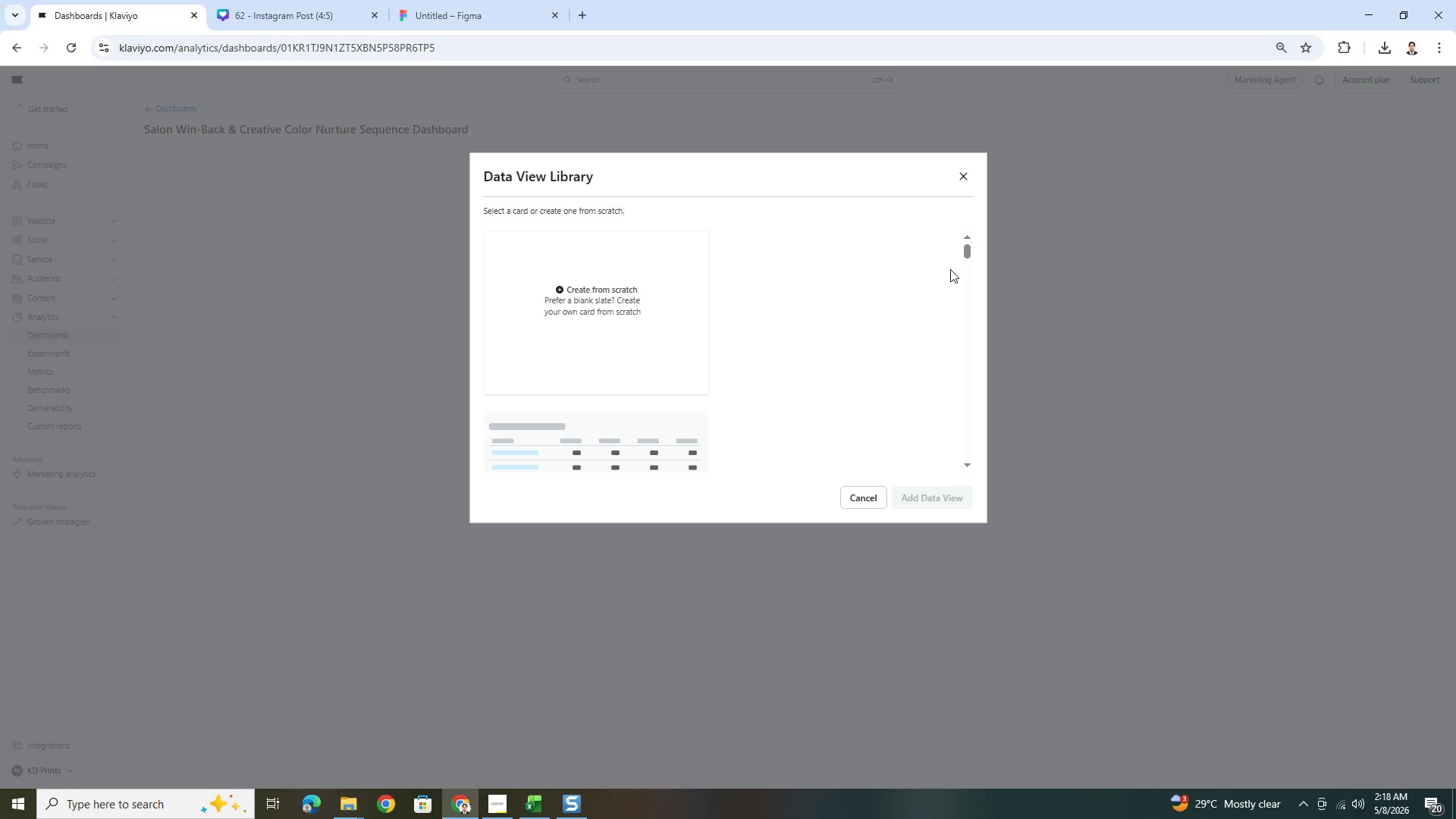 
left_click([967, 255])
 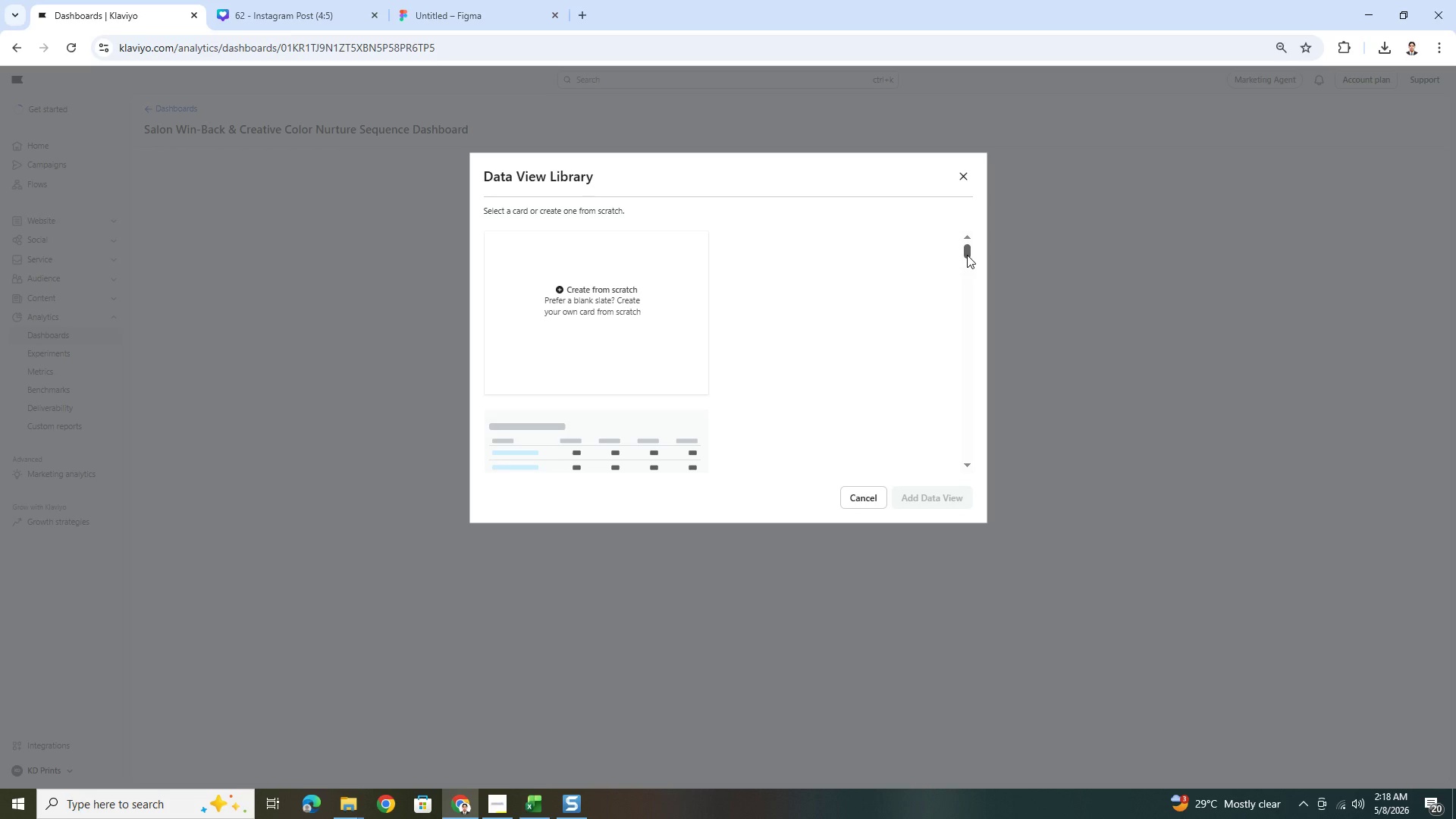 
left_click_drag(start_coordinate=[967, 255], to_coordinate=[965, 274])
 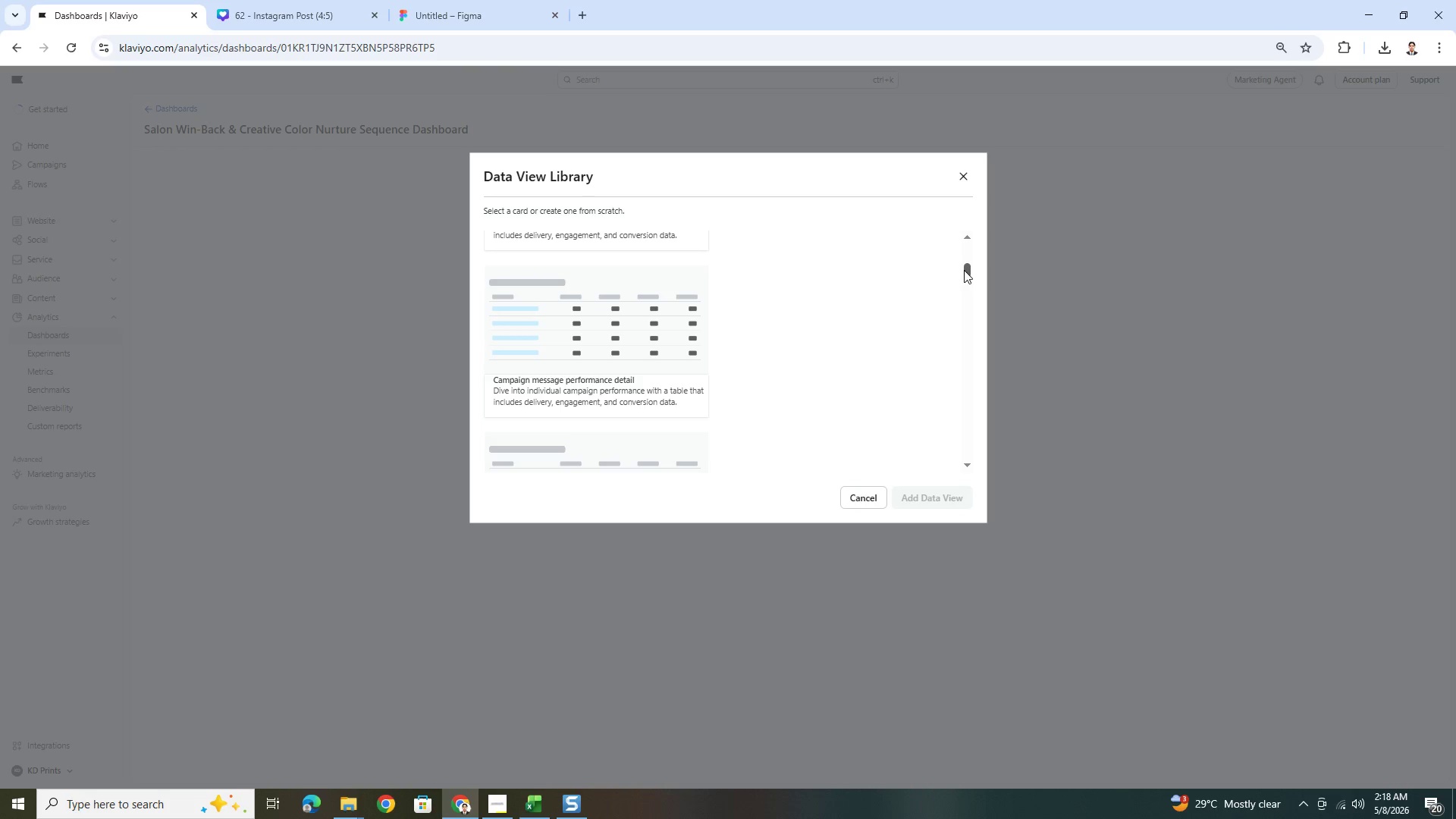 
left_click_drag(start_coordinate=[964, 270], to_coordinate=[954, 367])
 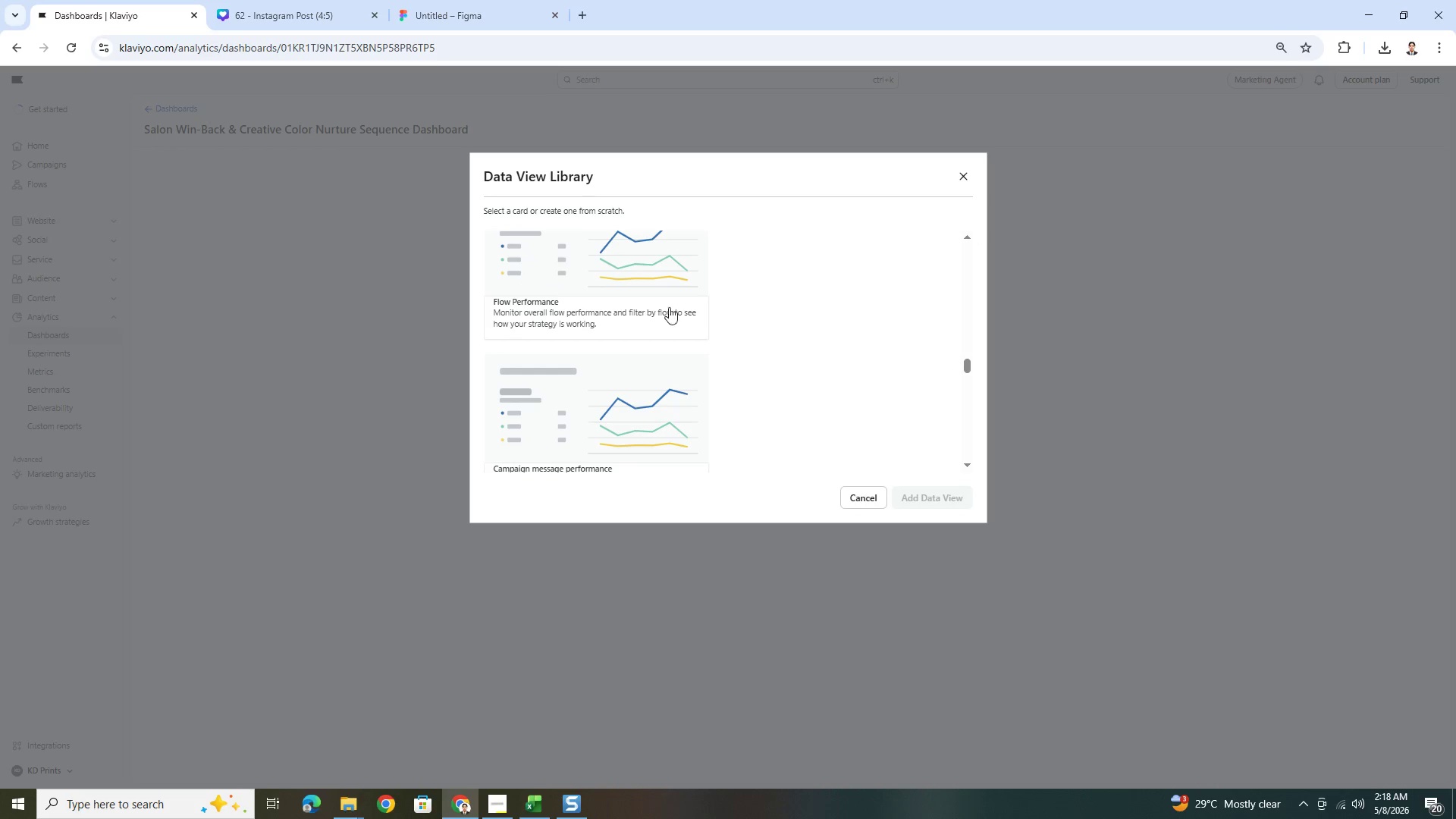 
left_click([657, 302])
 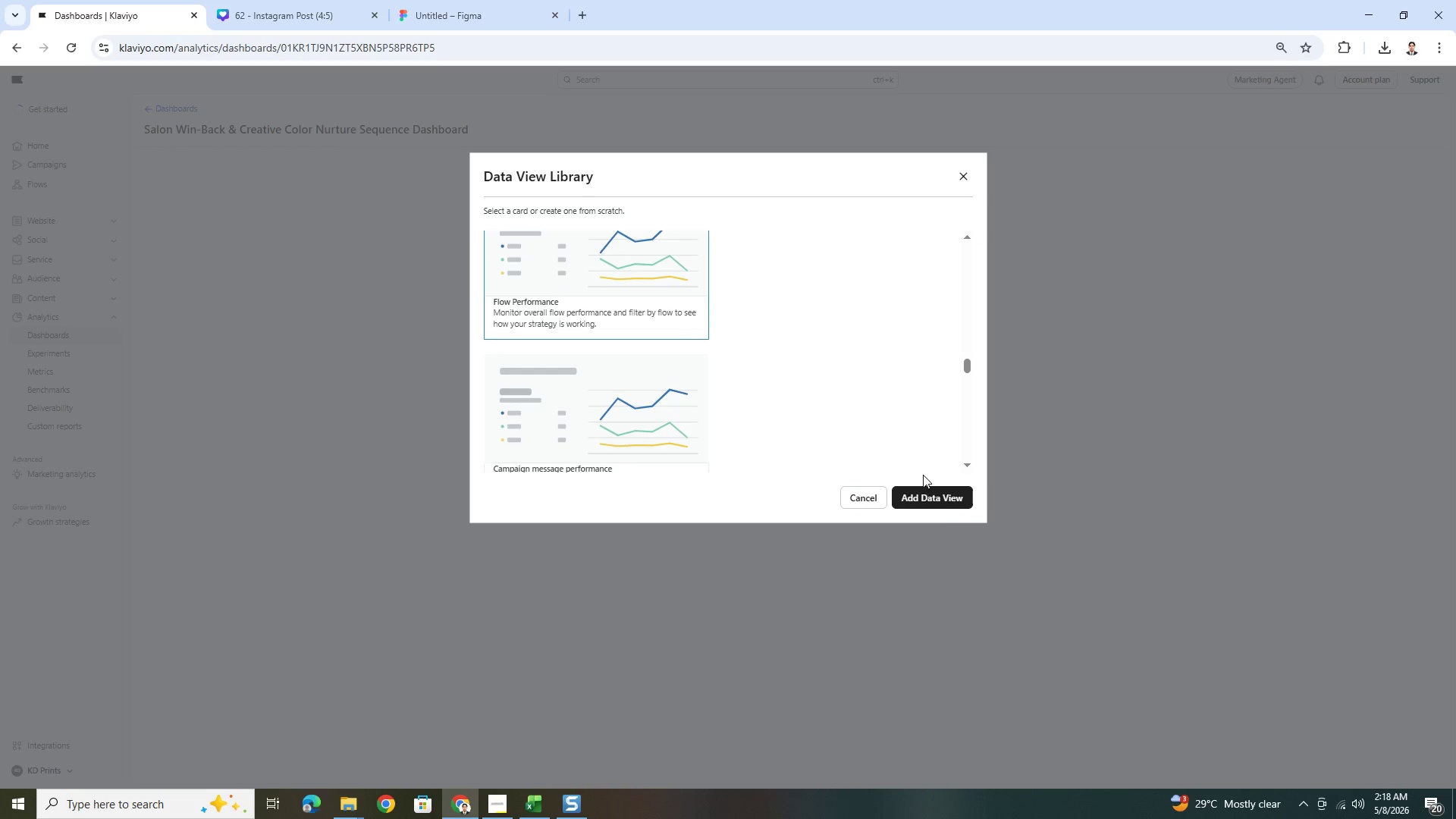 
left_click([937, 508])
 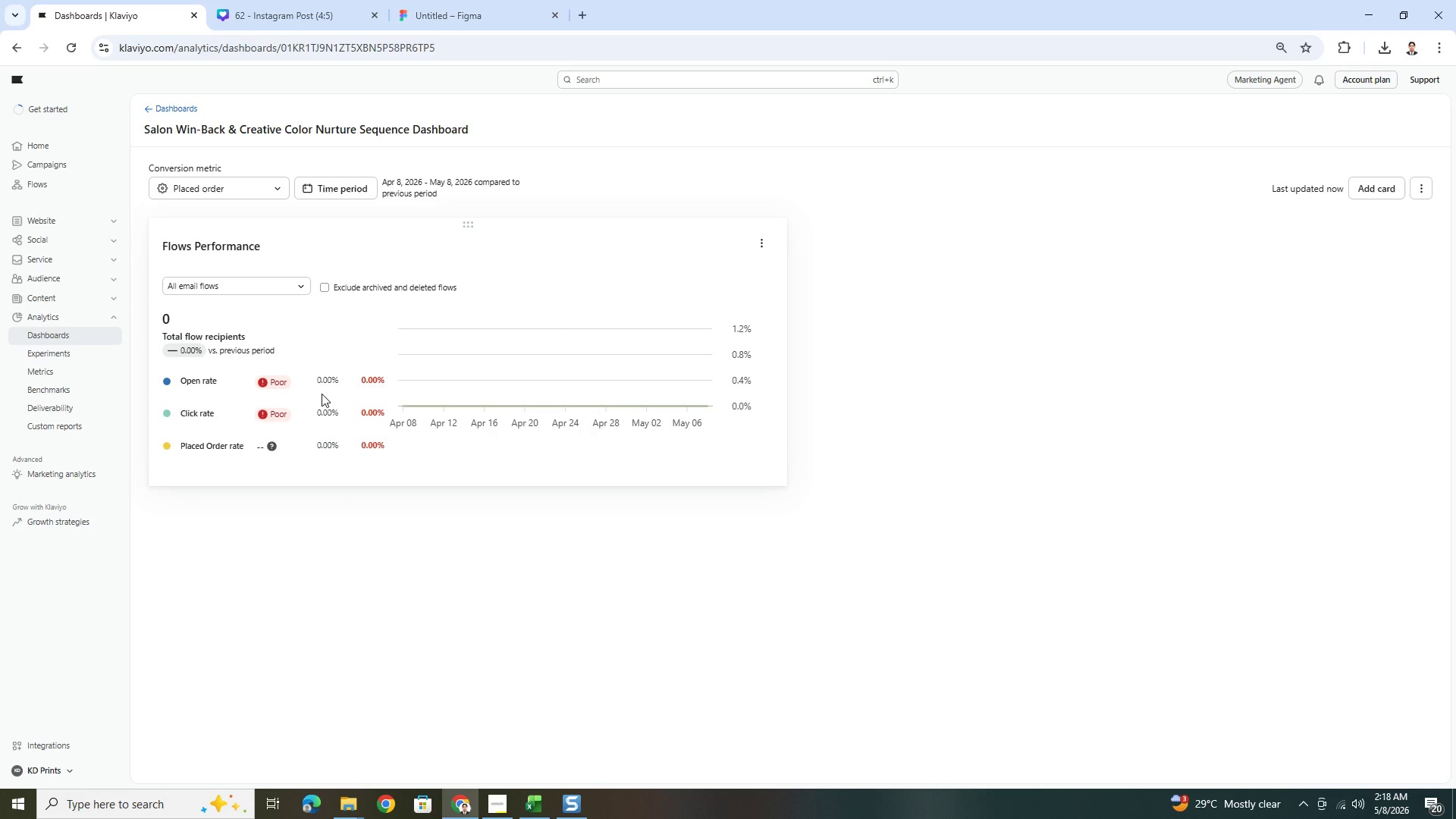 
wait(19.58)
 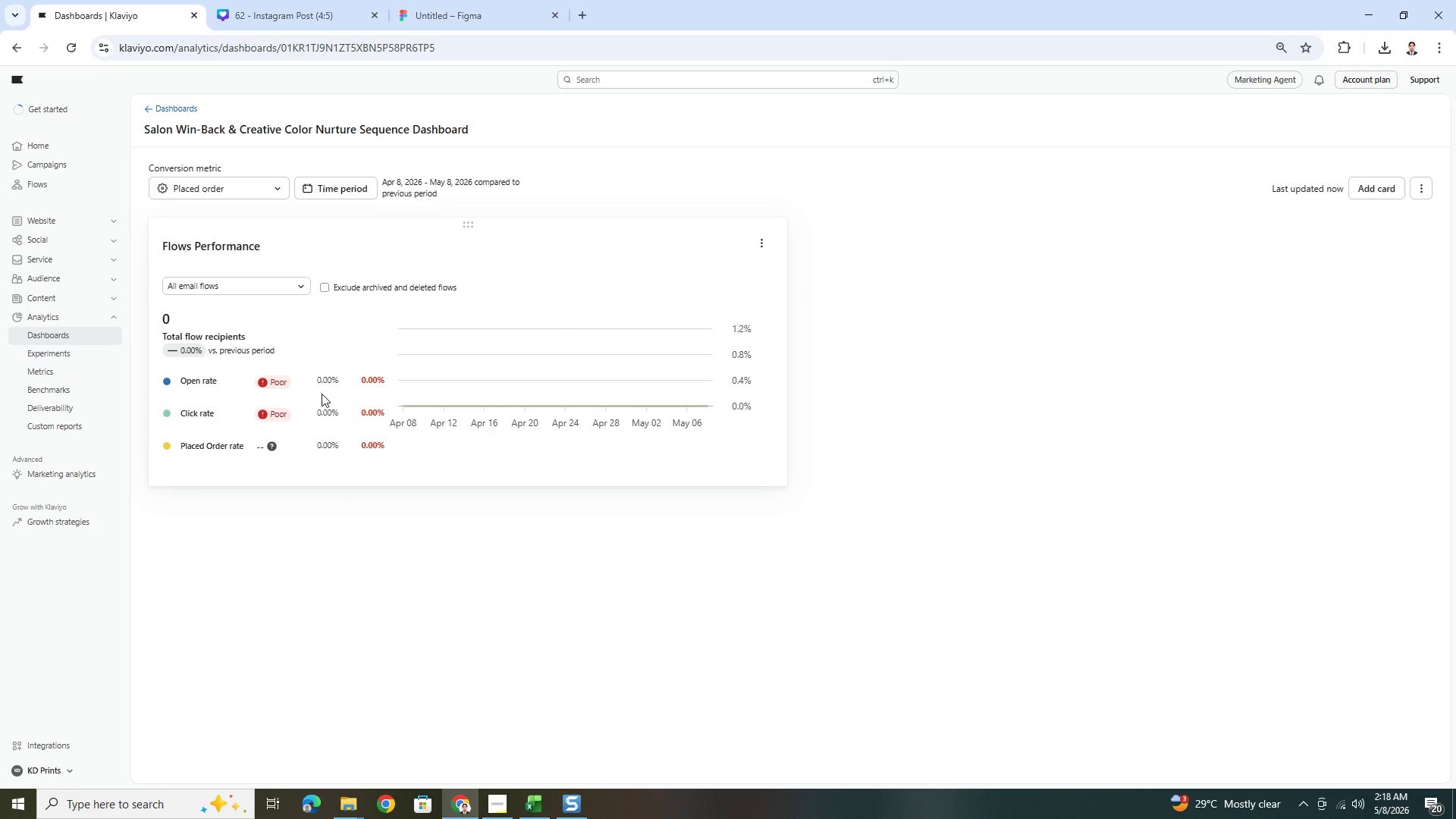 
left_click([510, 796])